 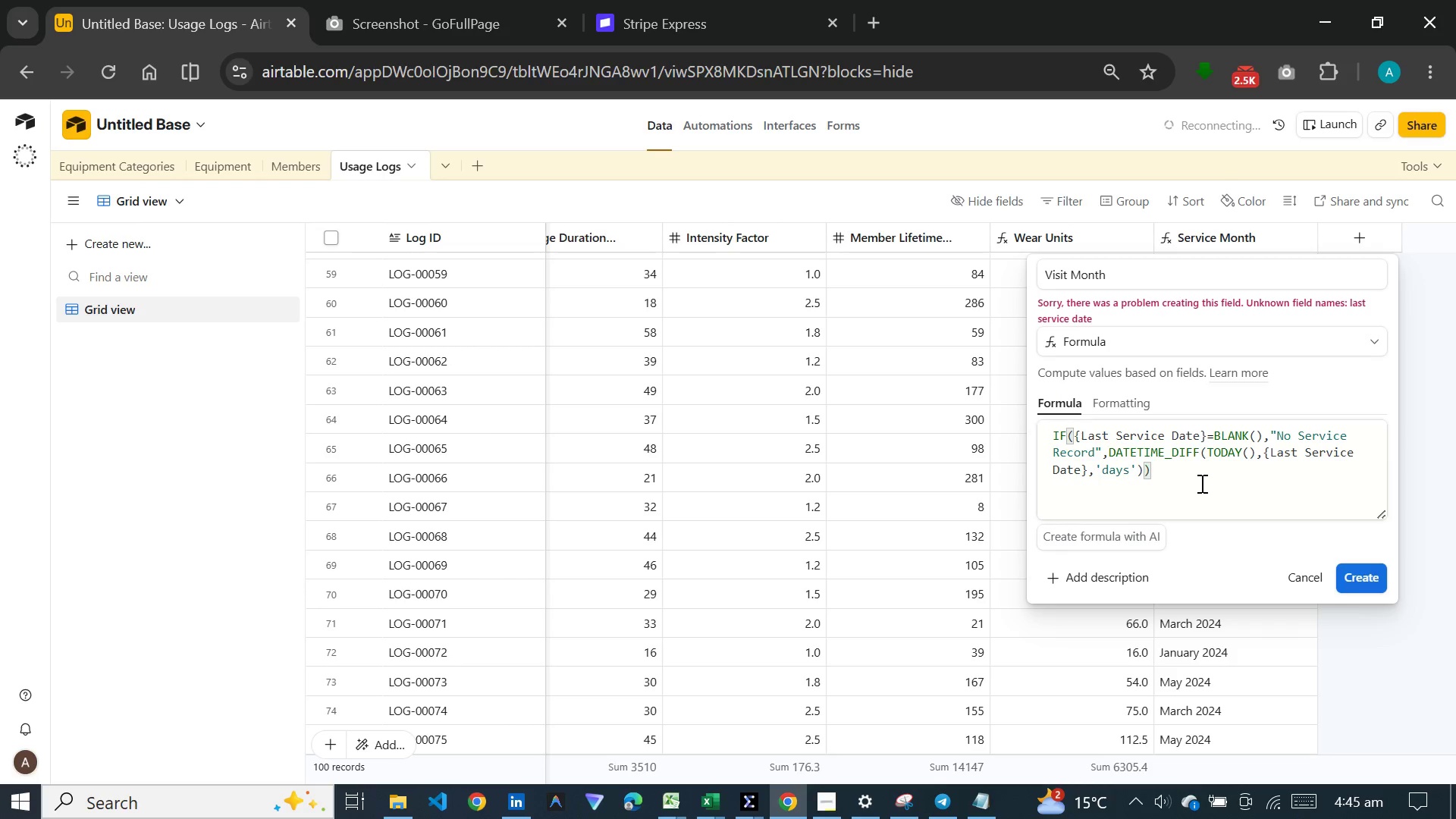 
left_click_drag(start_coordinate=[1200, 483], to_coordinate=[1051, 430])
 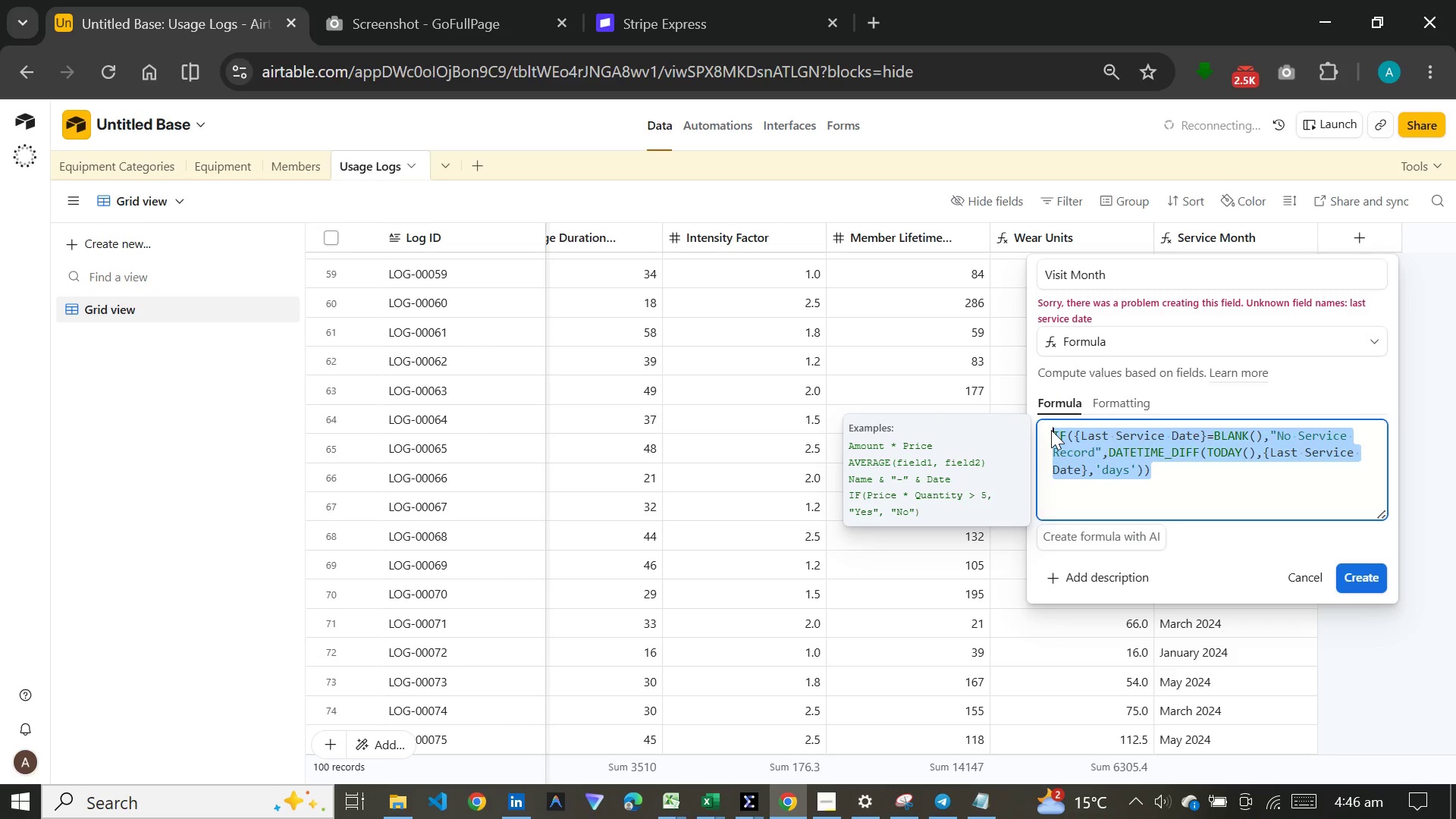 
key(Backspace)
 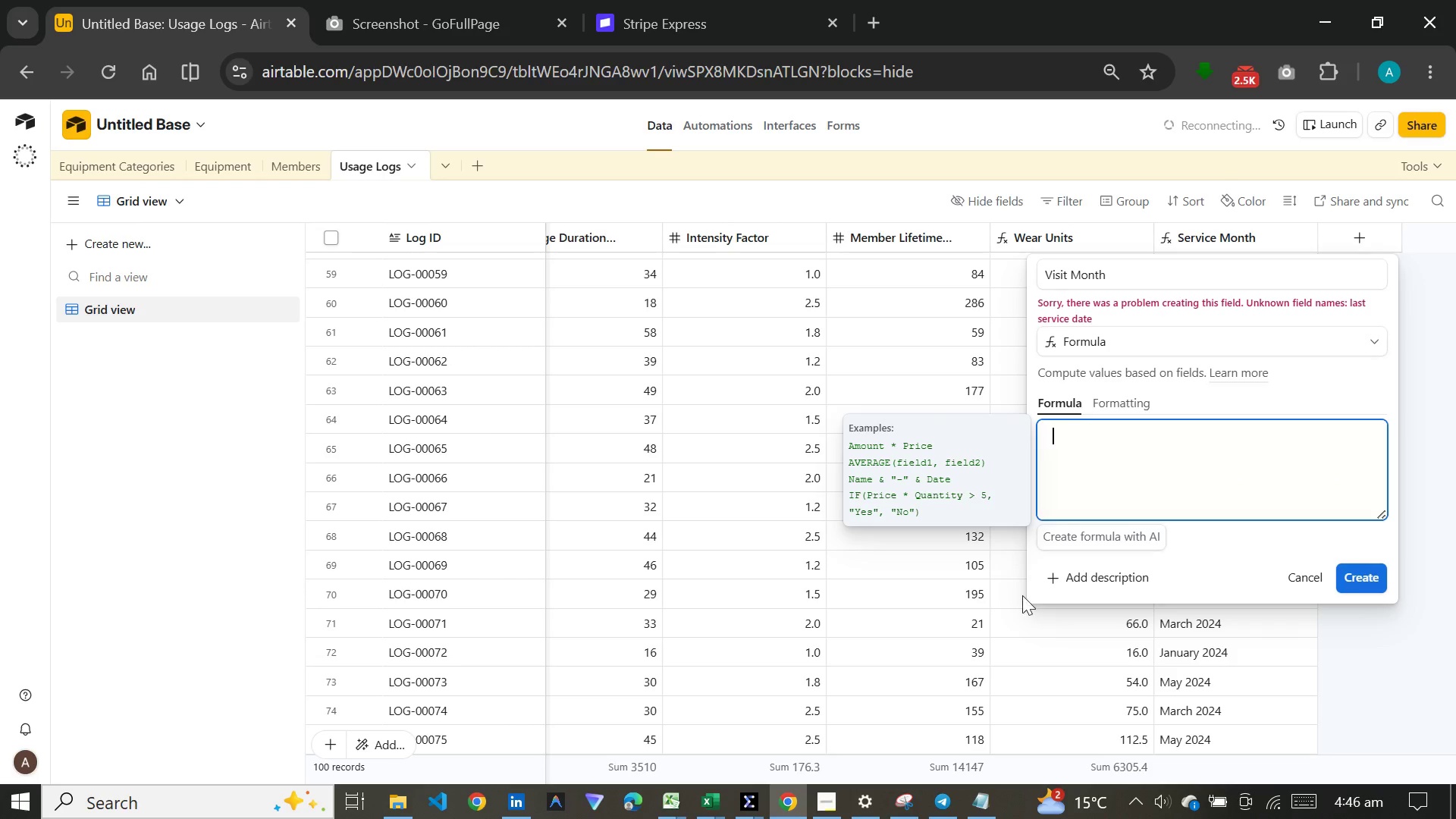 
wait(5.33)
 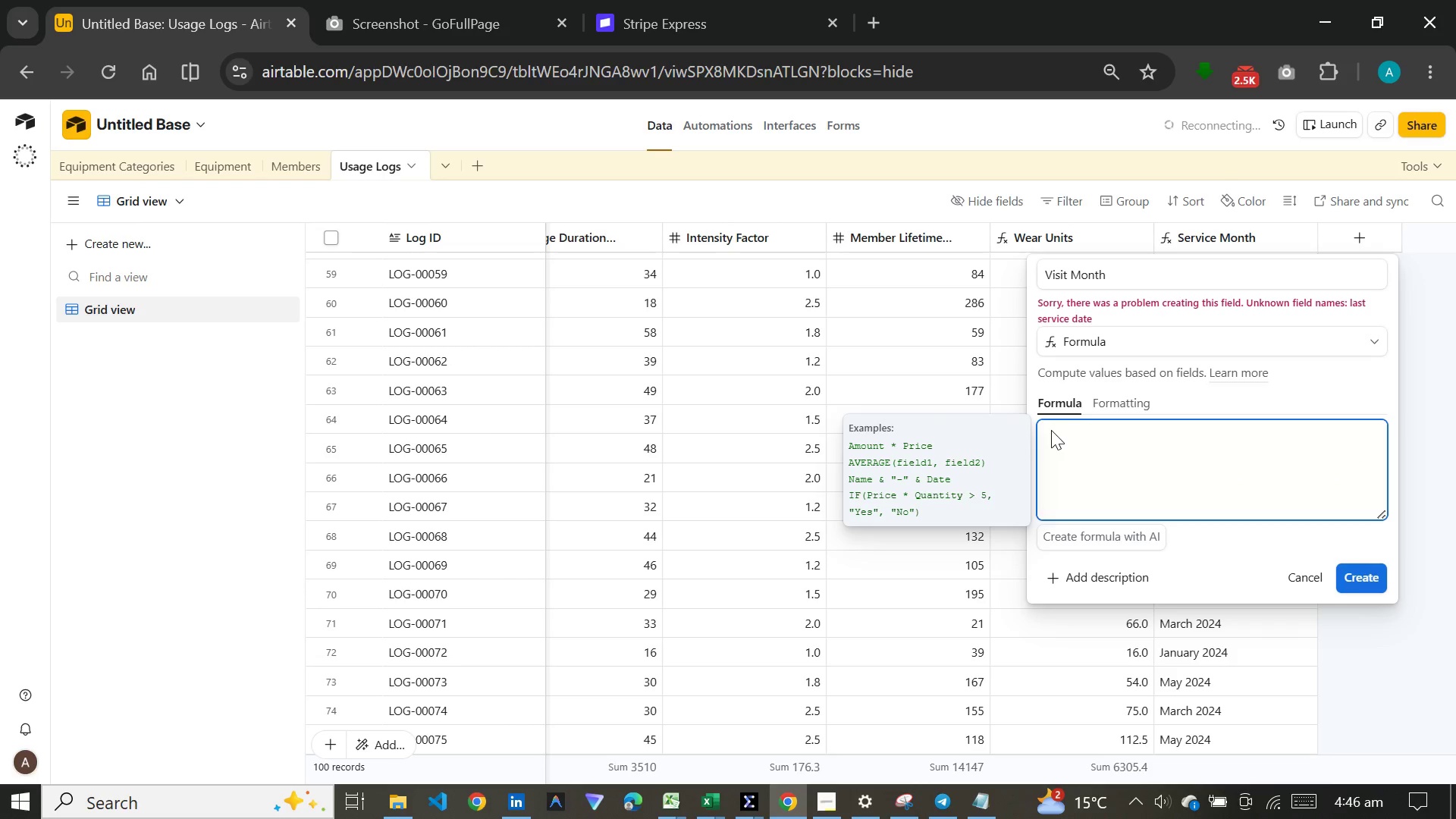 
left_click([960, 806])
 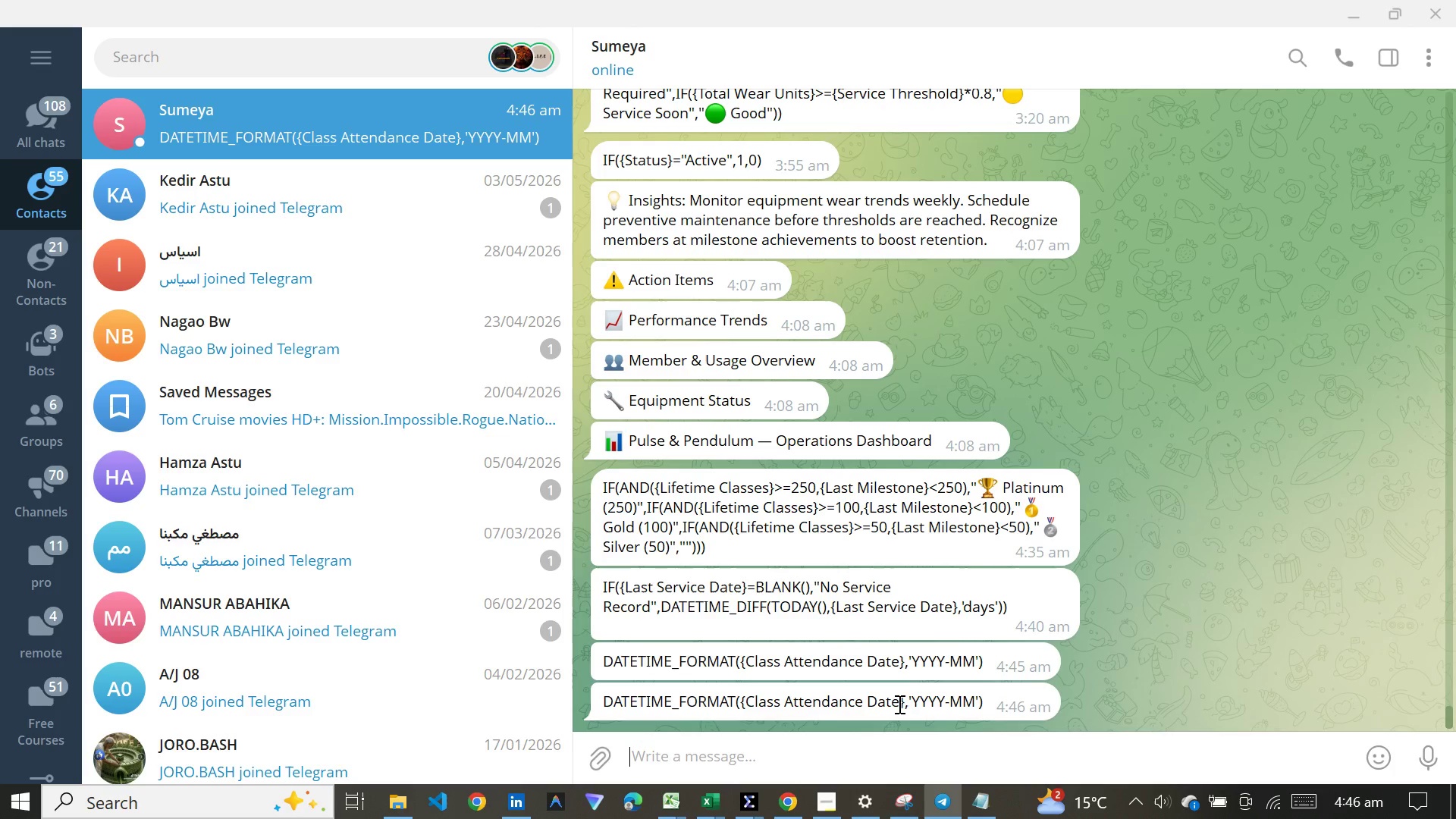 
right_click([898, 704])
 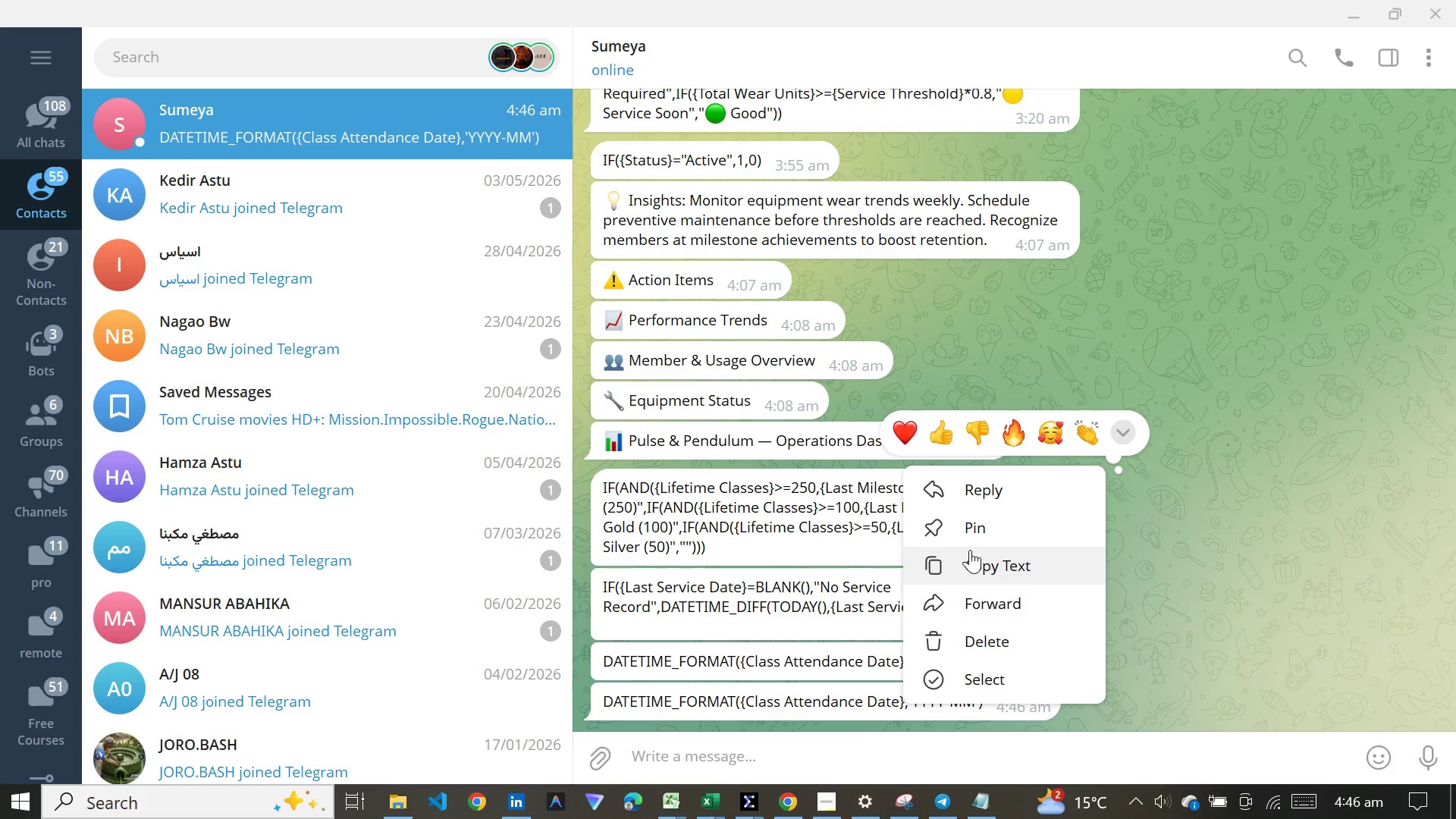 
left_click([970, 550])
 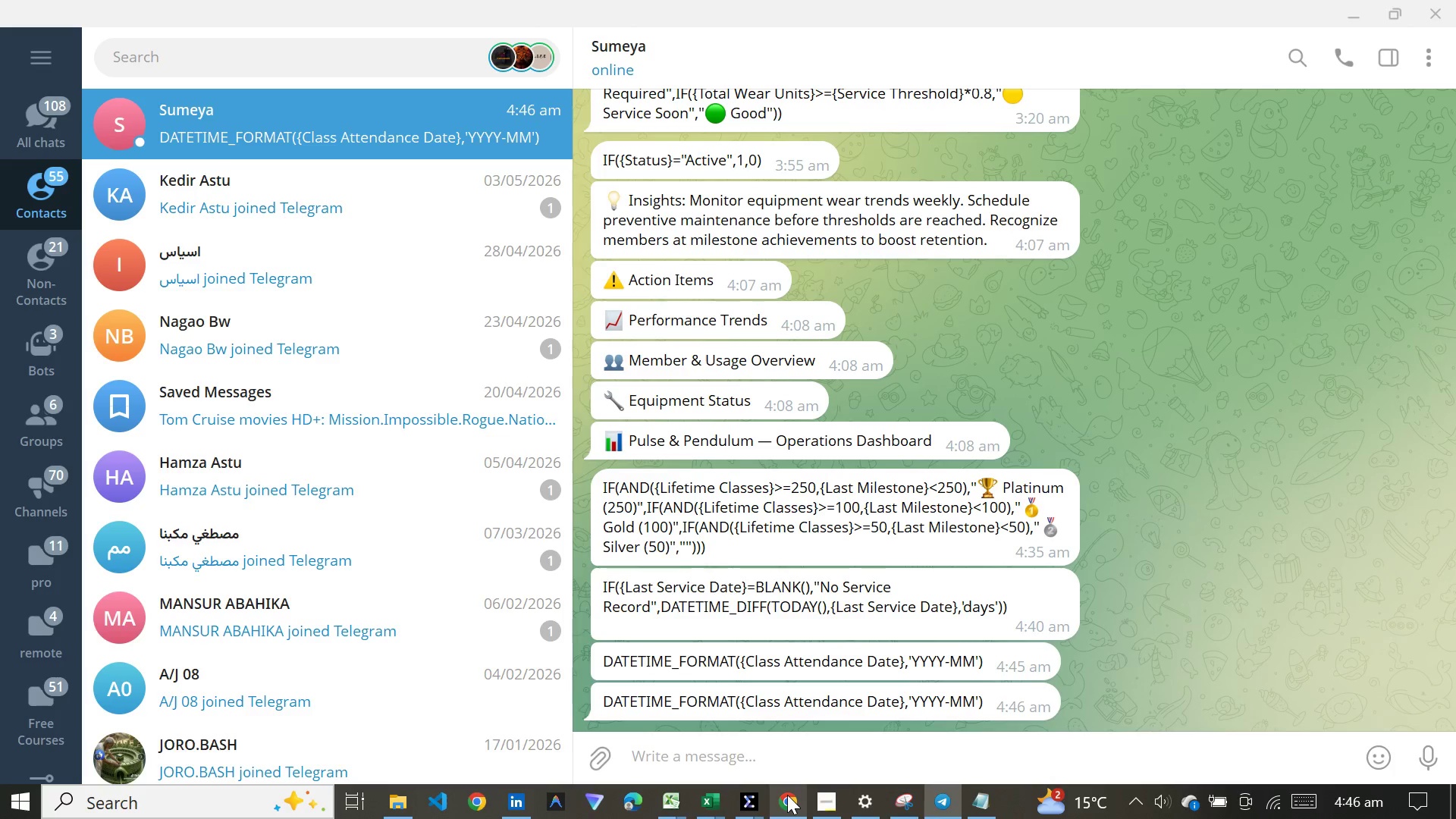 
left_click([787, 795])
 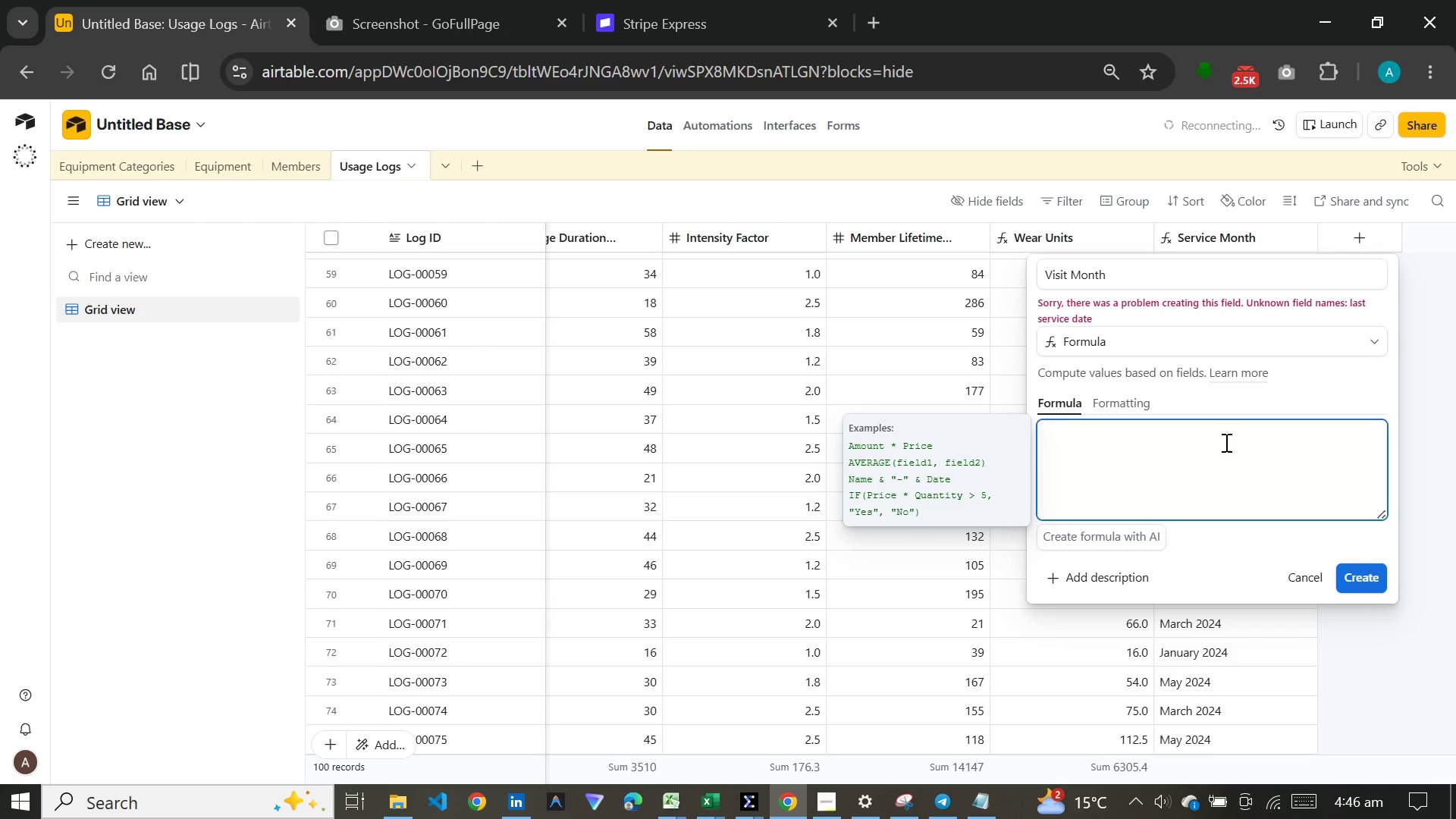 
left_click([1225, 442])
 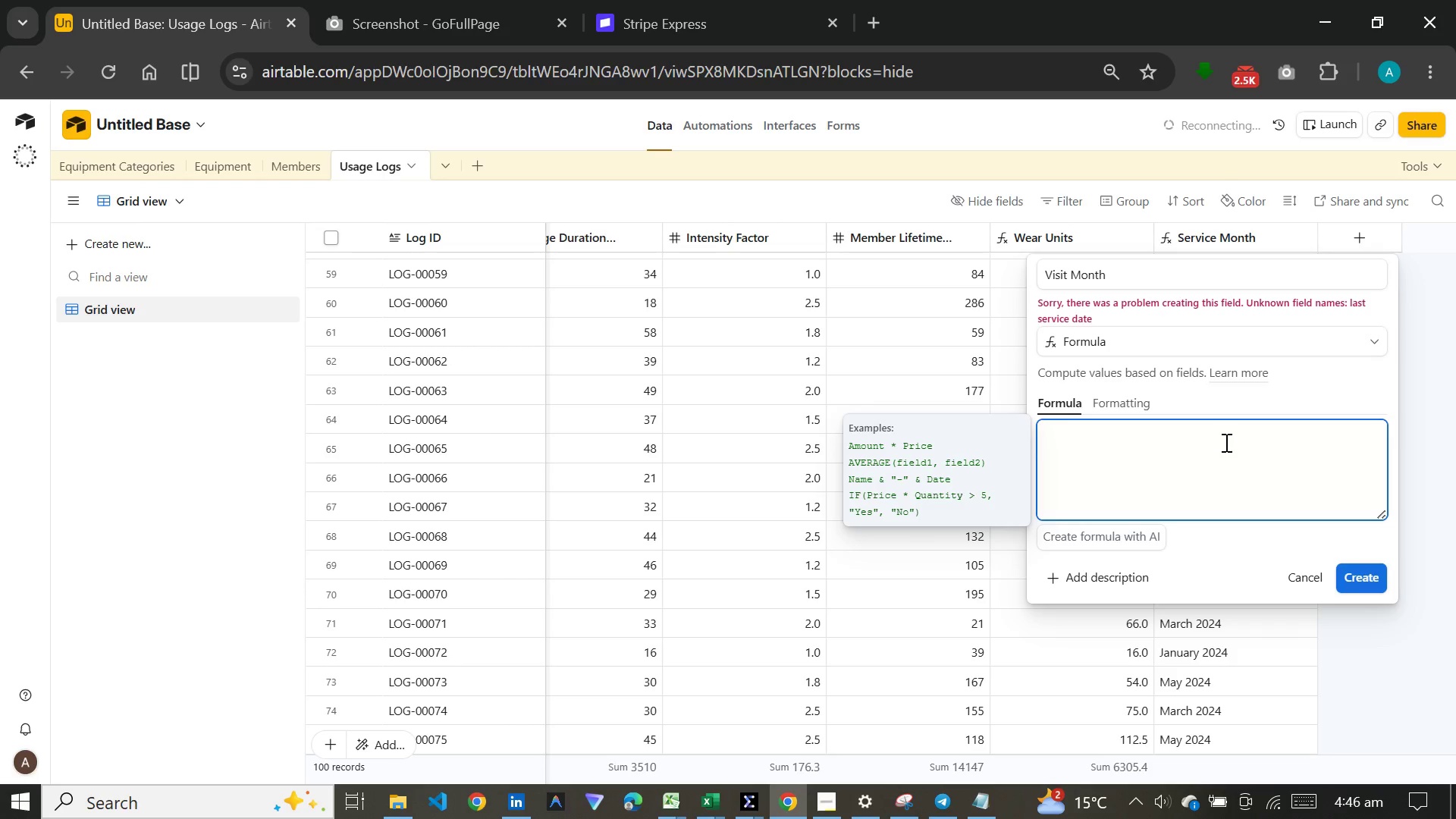 
key(Control+V)
 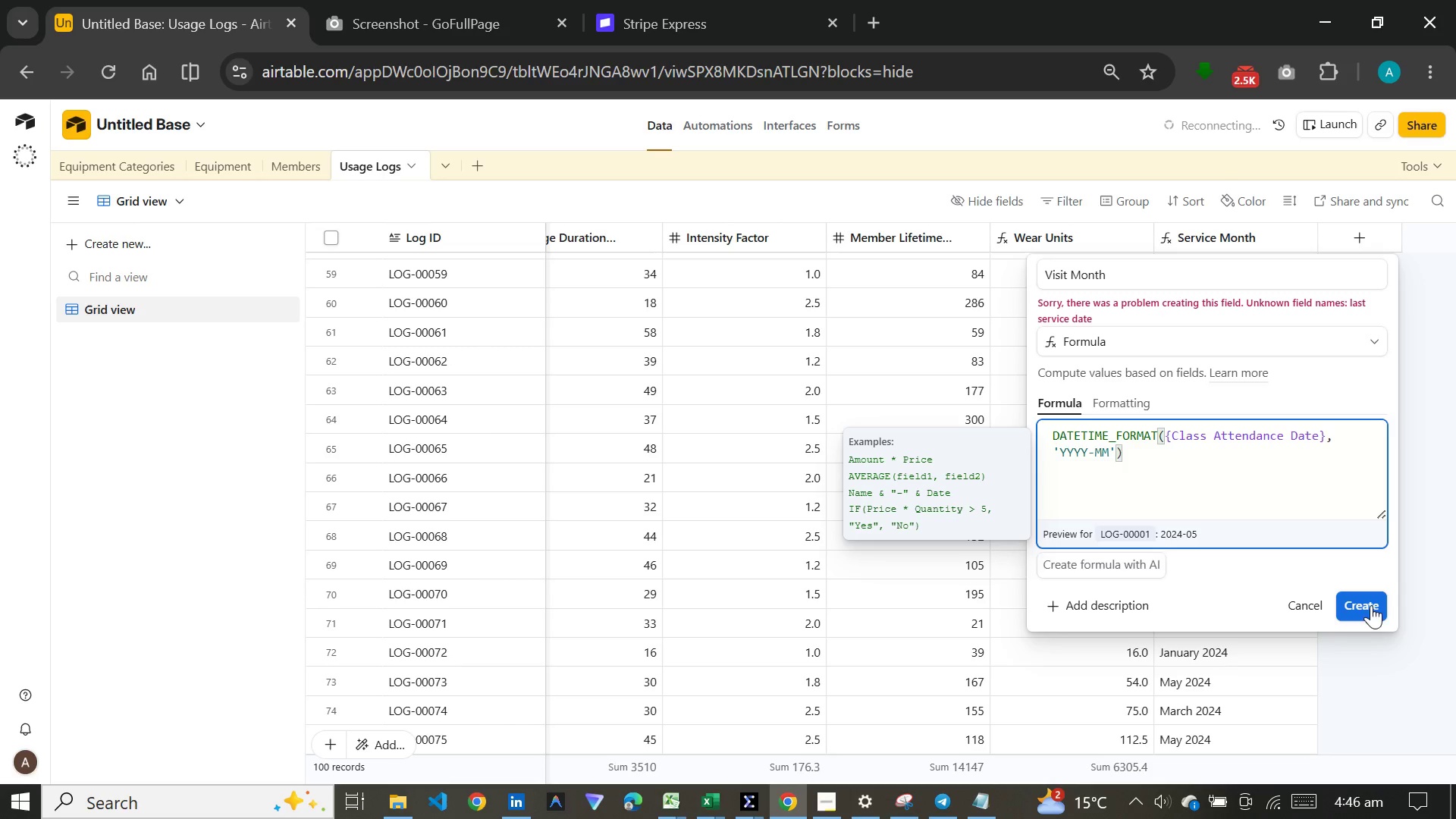 
left_click([1363, 602])
 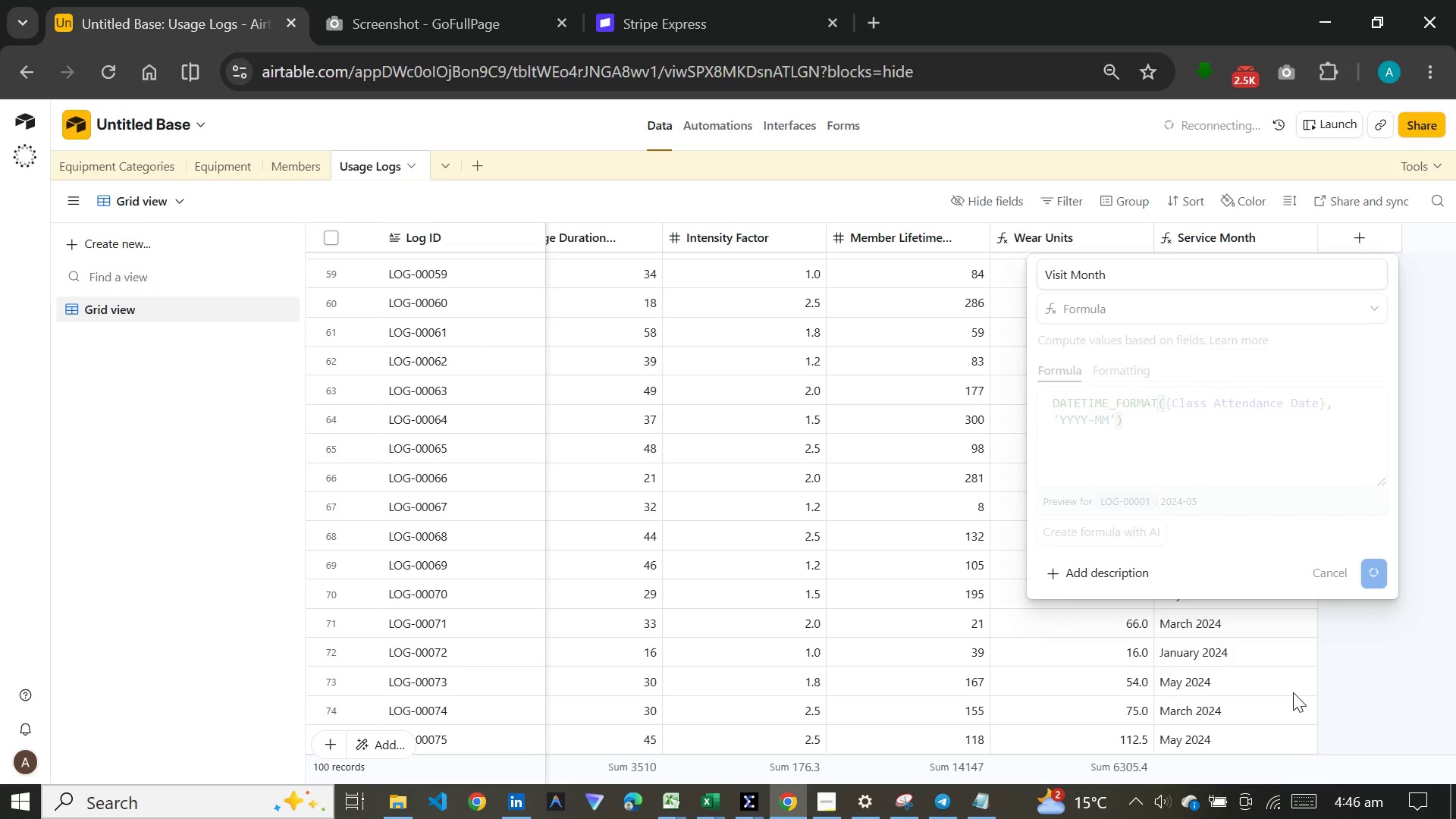 
wait(6.14)
 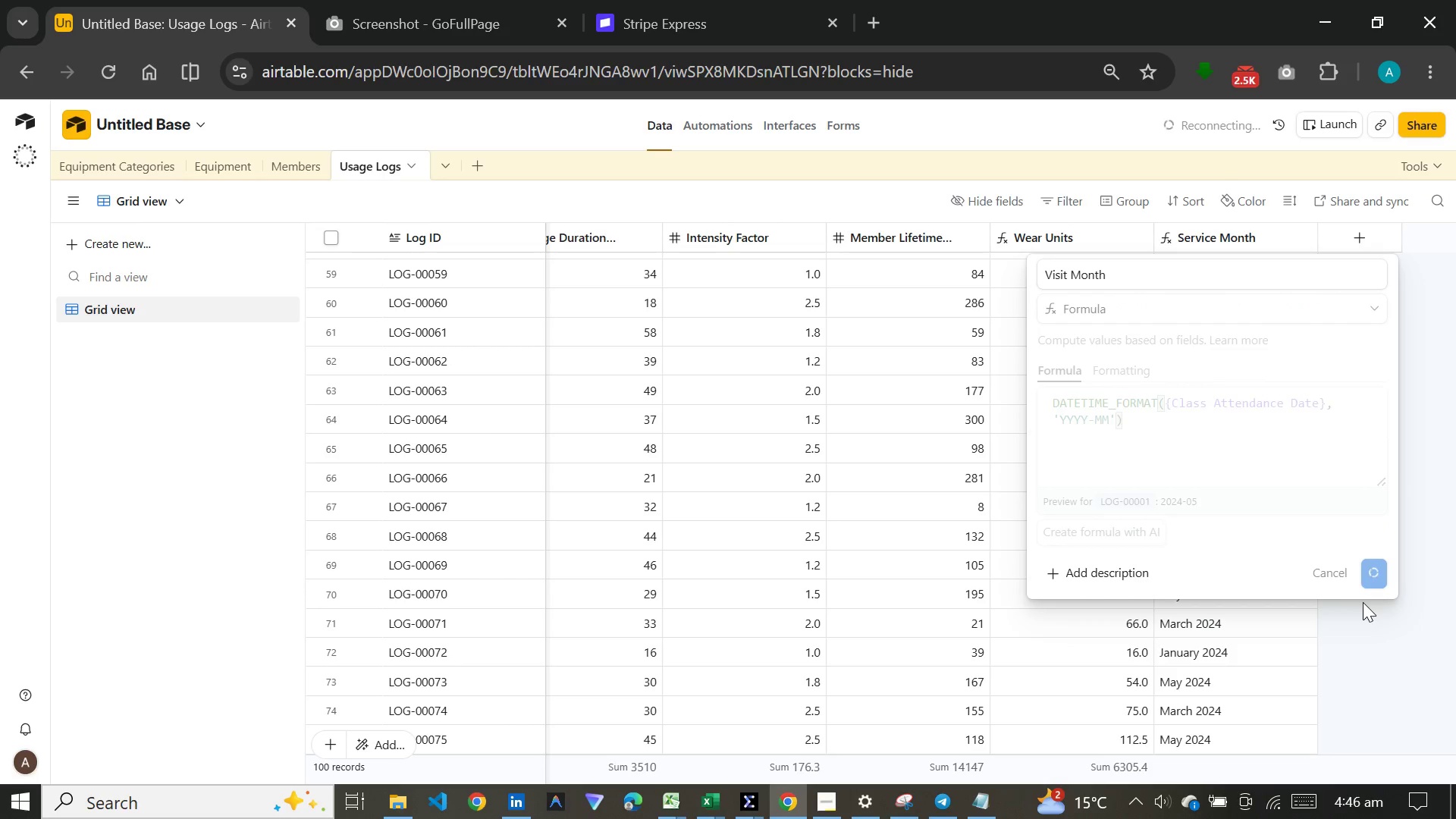 
left_click([826, 808])